 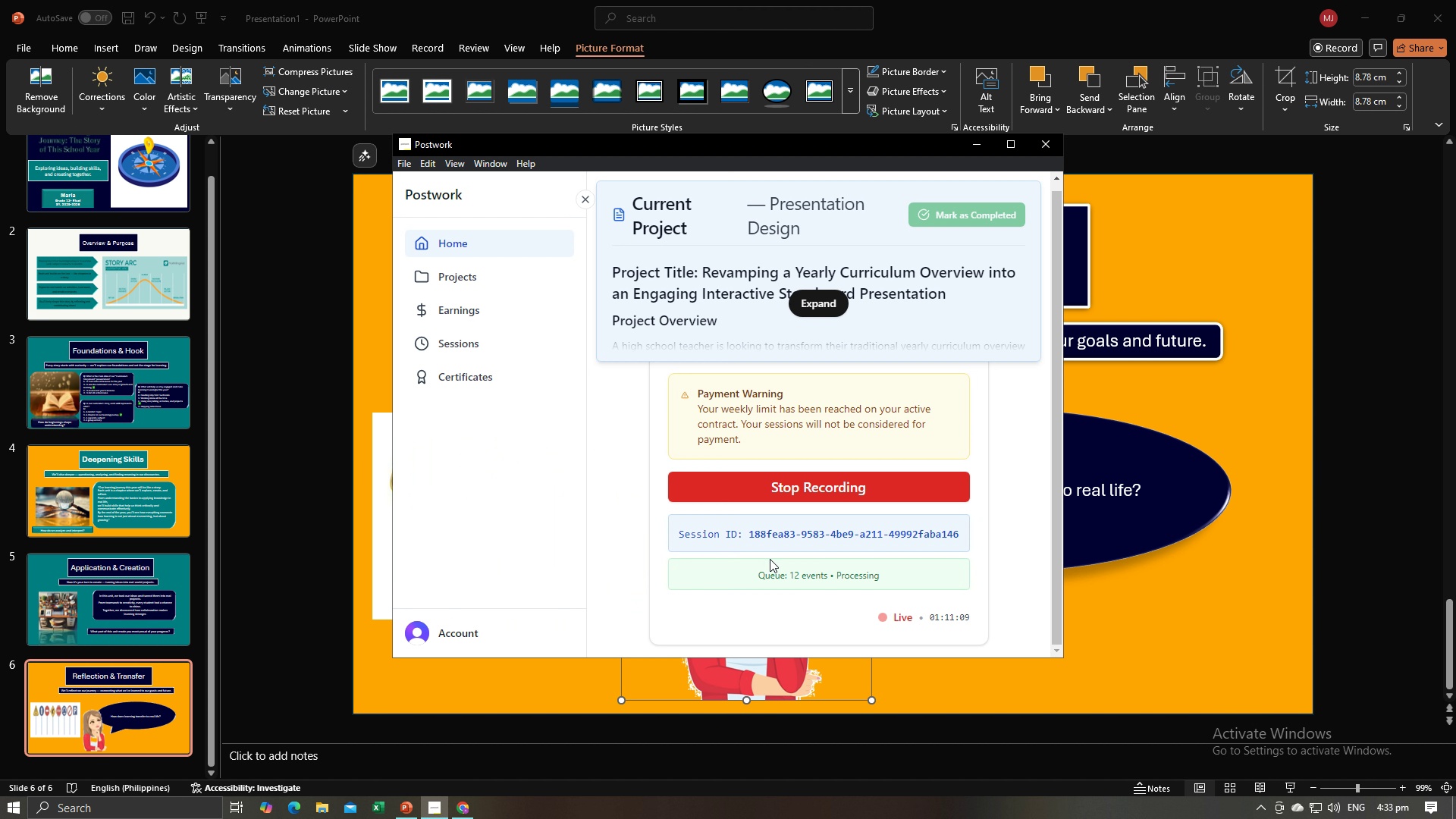 
key(Alt+Tab)
 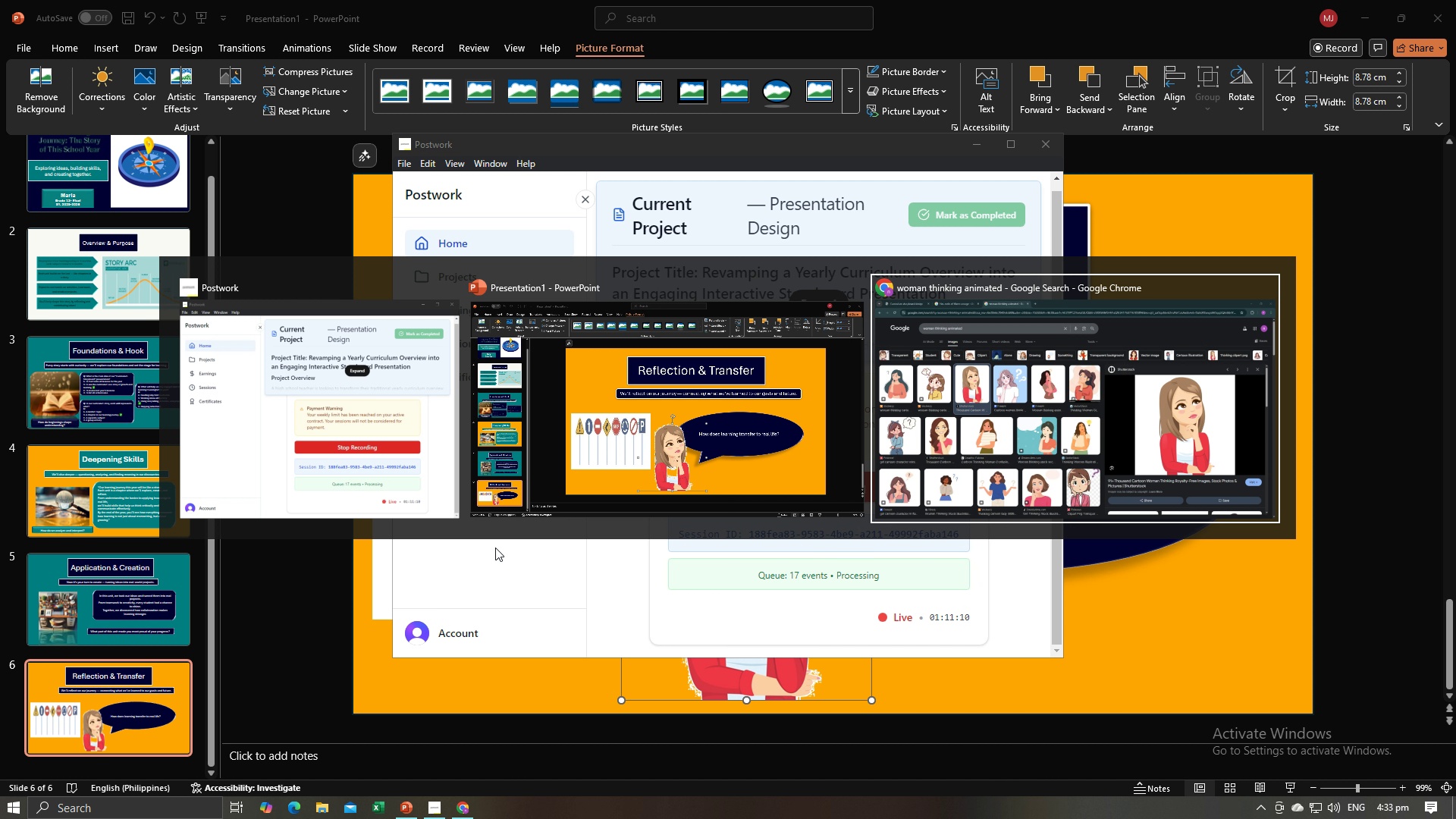 
key(Alt+Tab)
 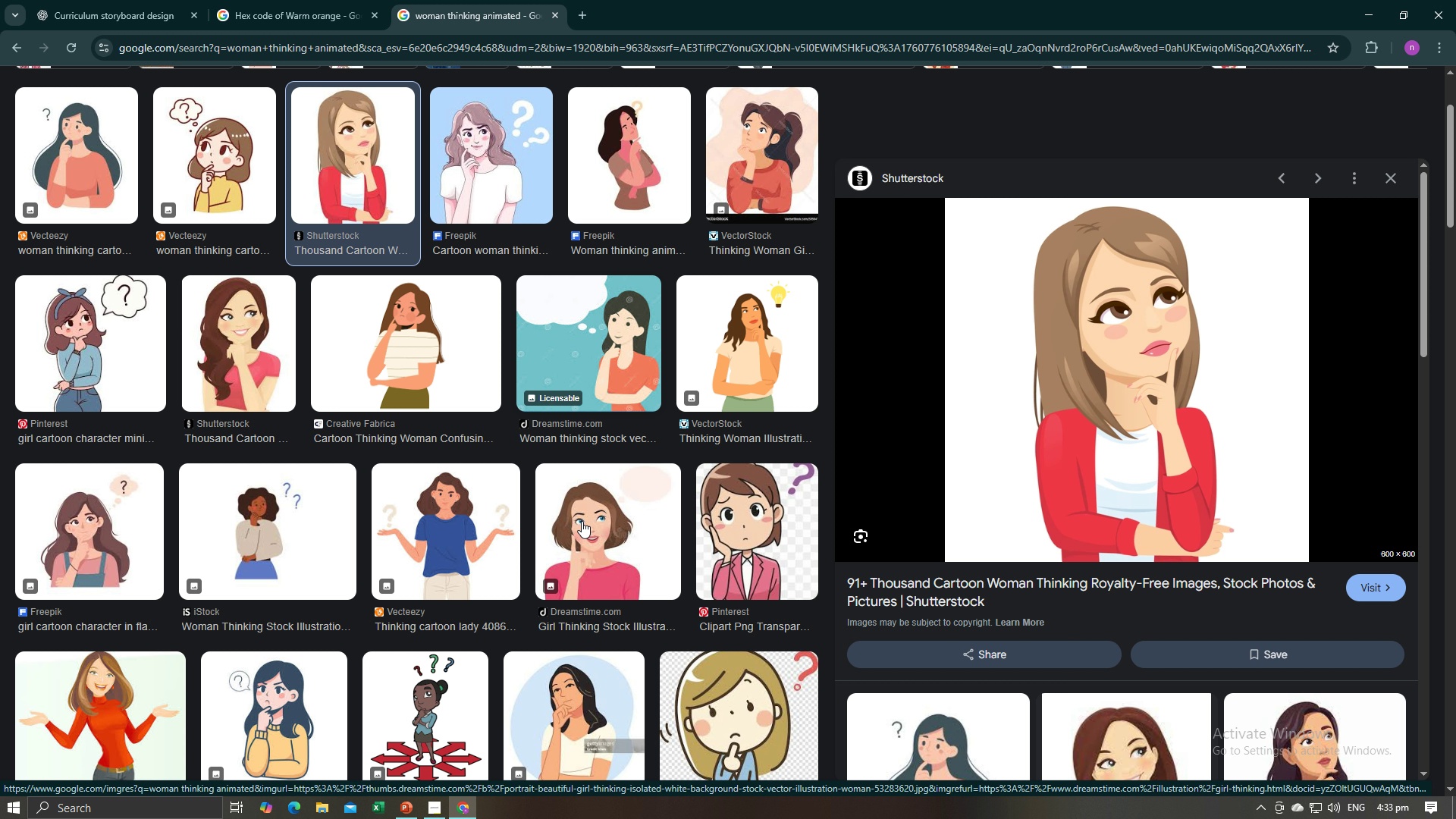 
scroll: coordinate [582, 521], scroll_direction: down, amount: 3.0
 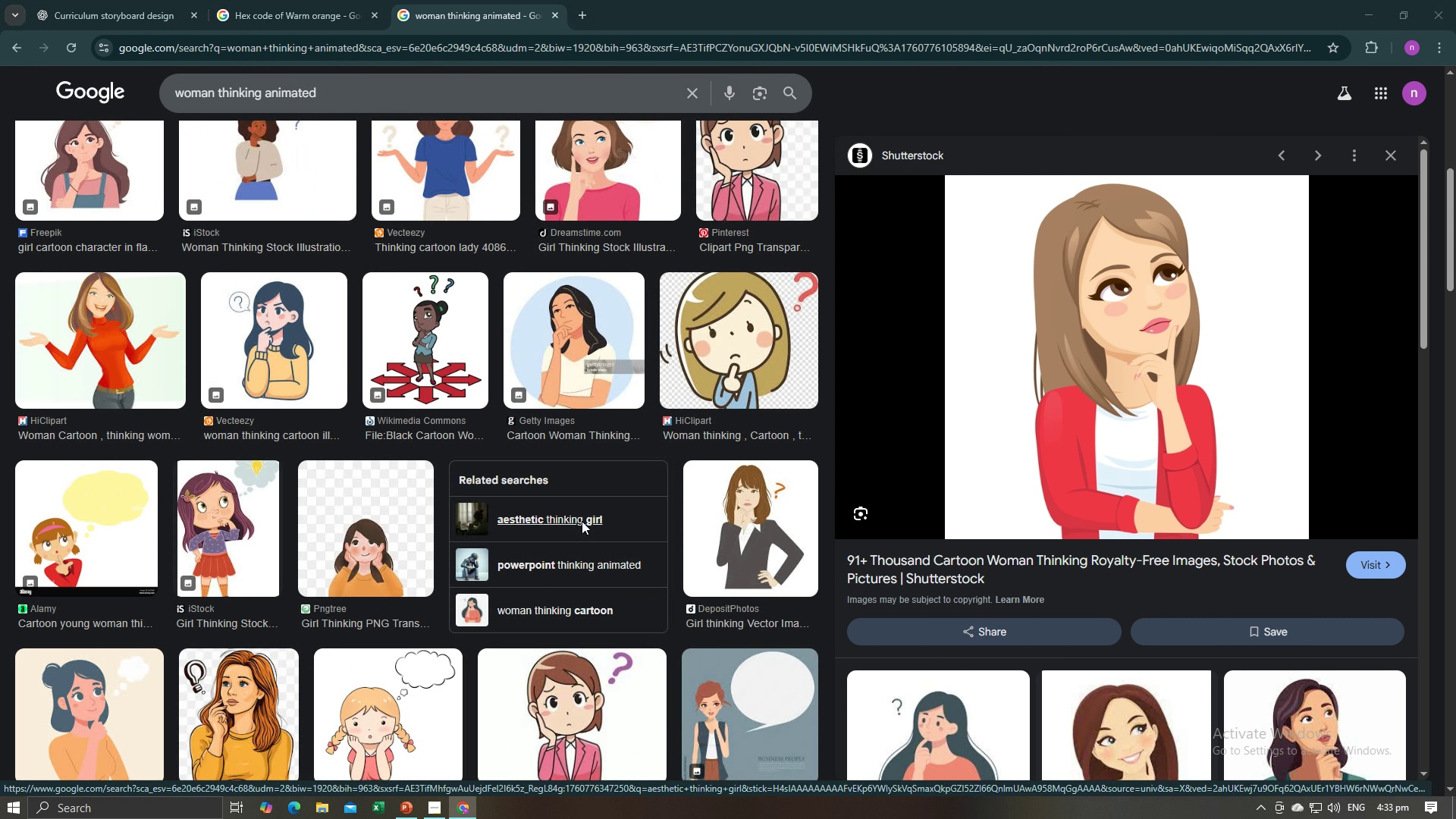 
key(Alt+AltLeft)
 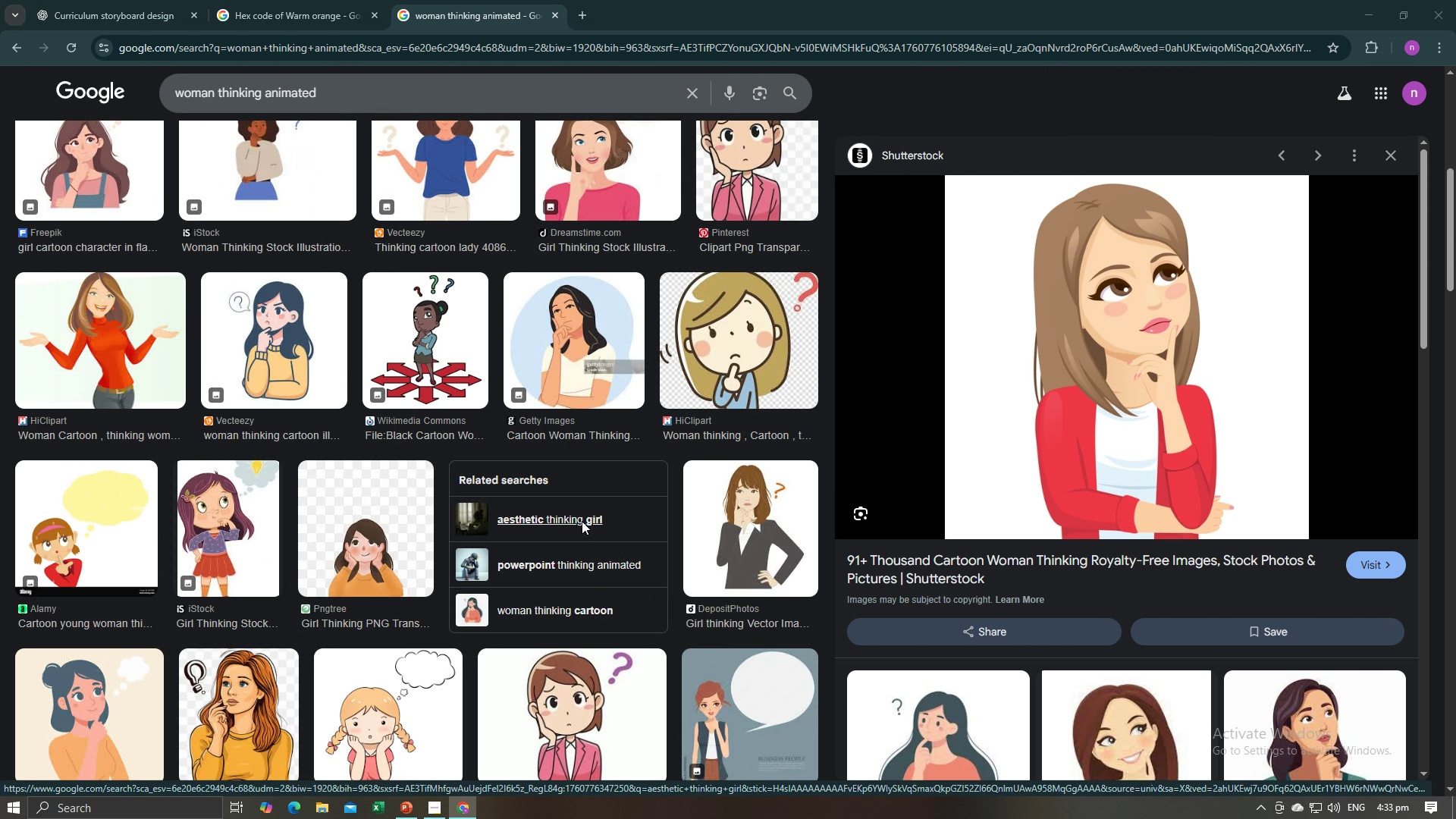 
key(Alt+Tab)